 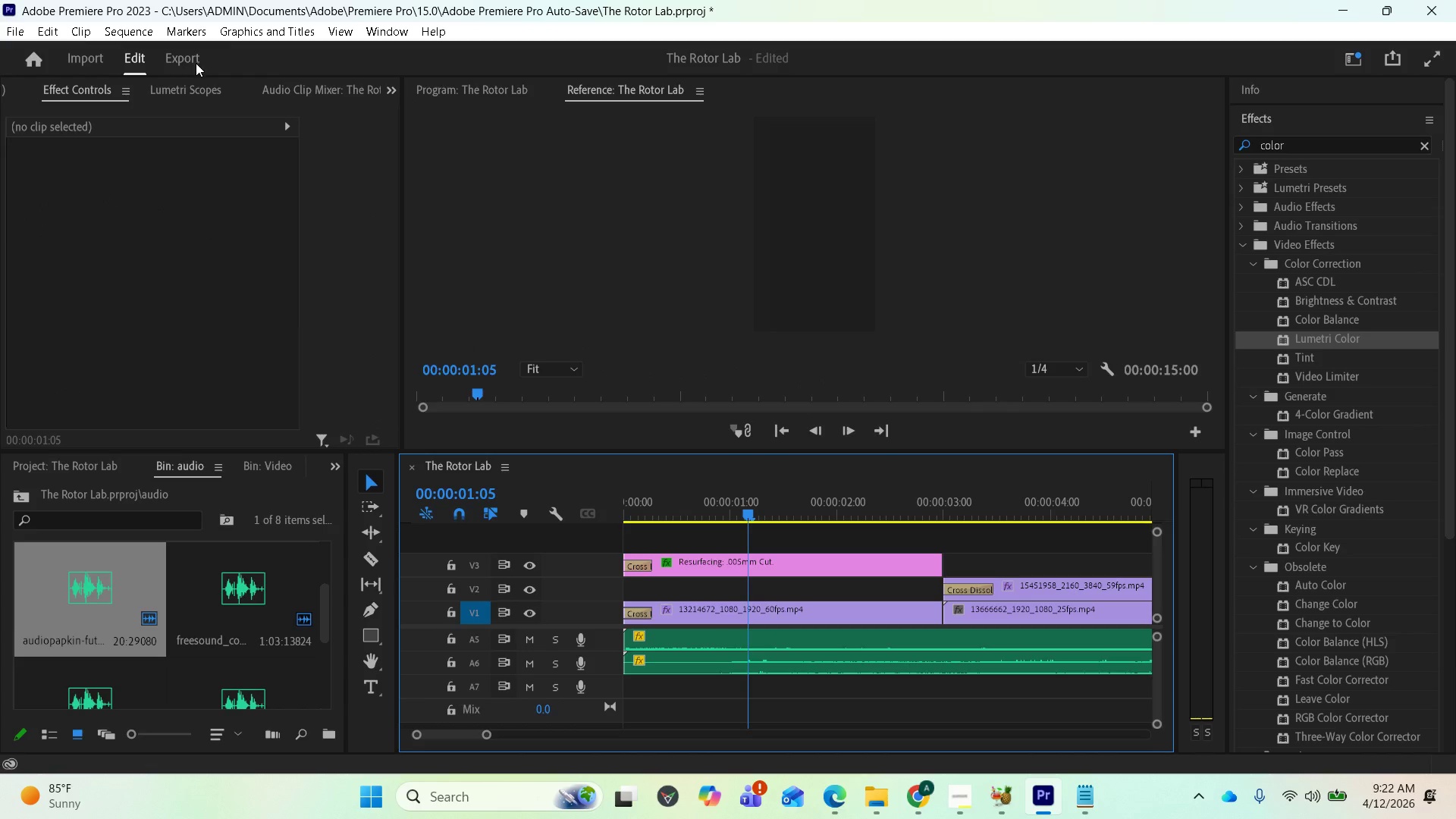 
key(Space)
 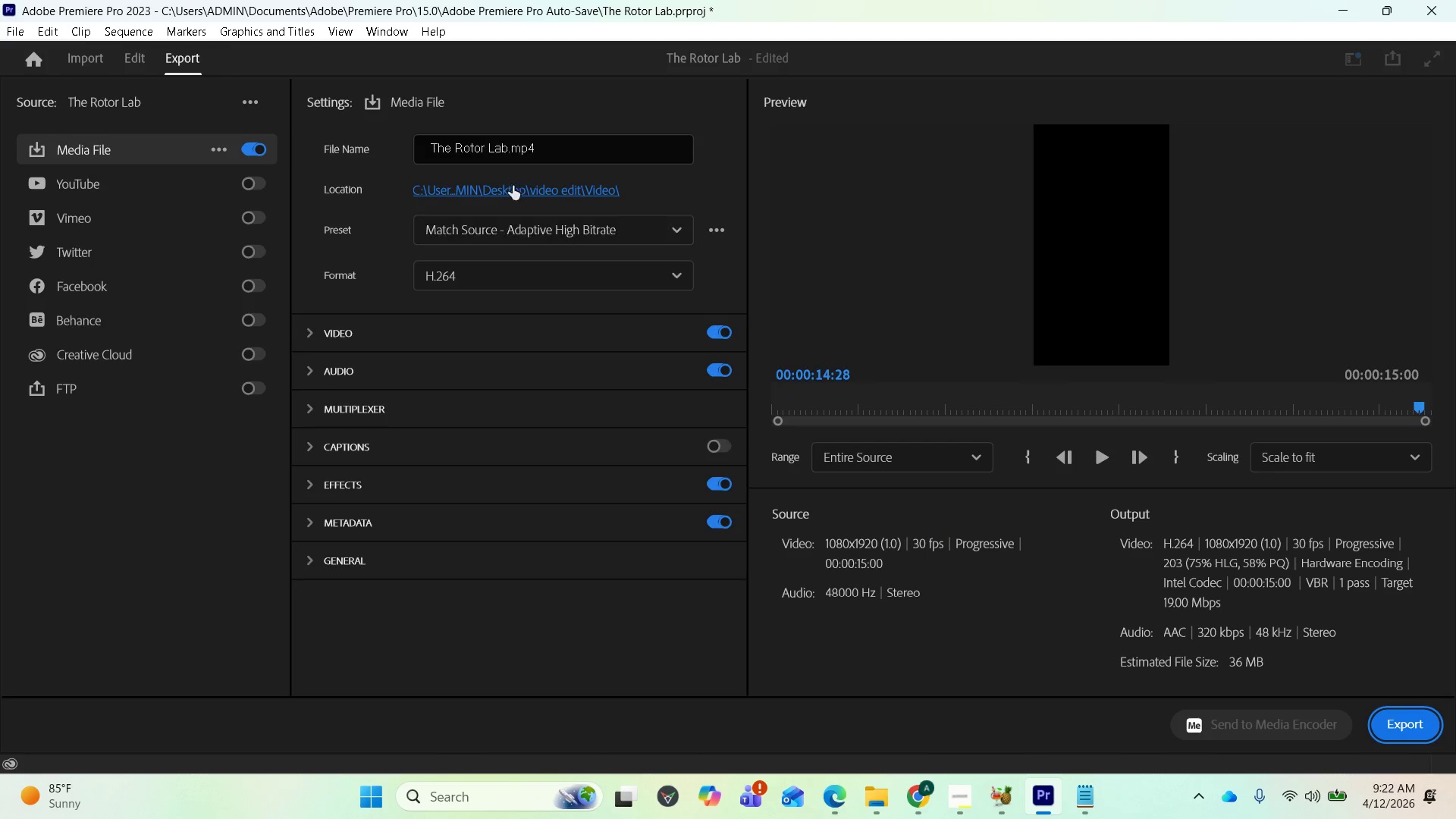 
wait(23.61)
 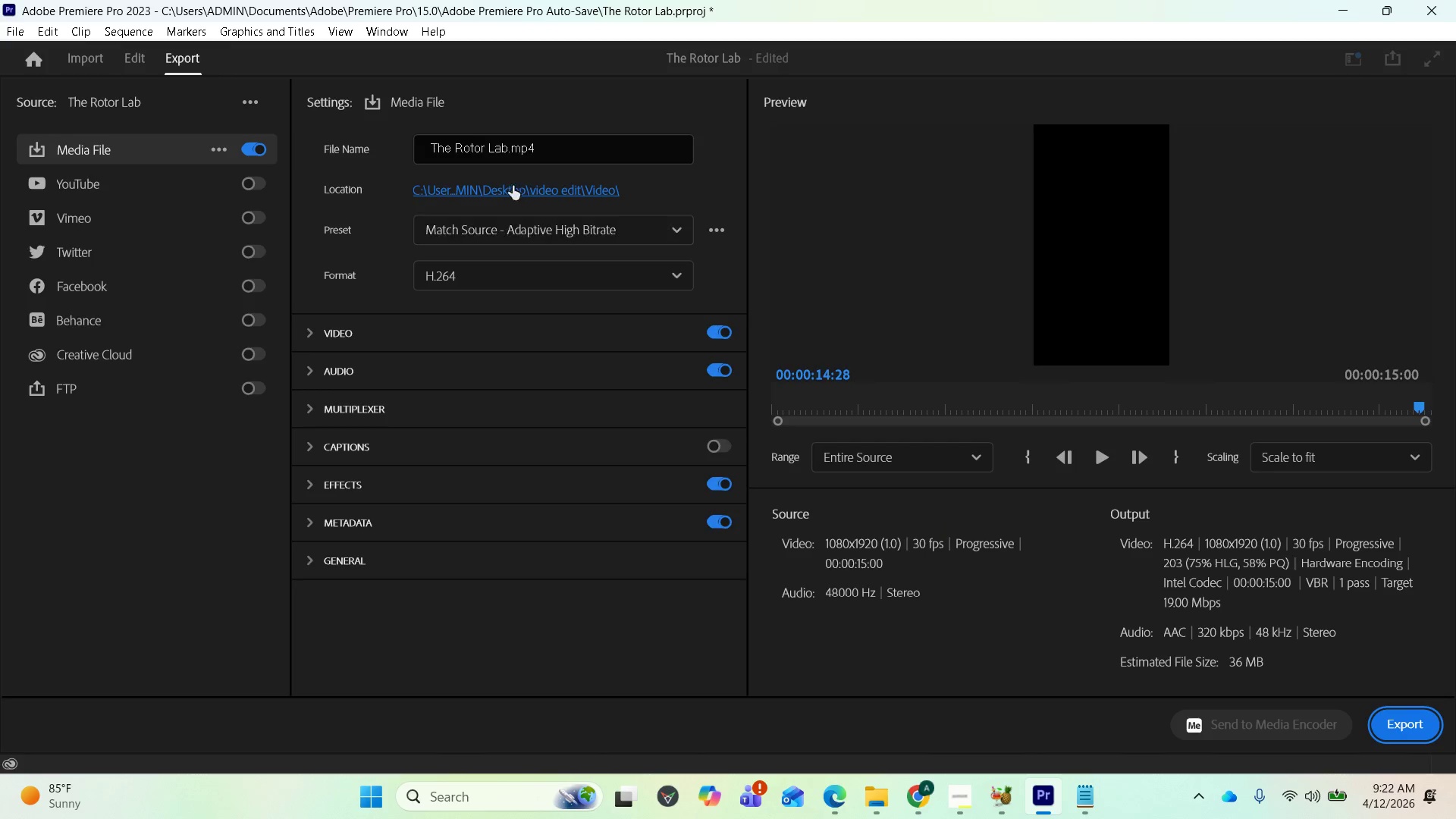 
left_click([497, 278])
 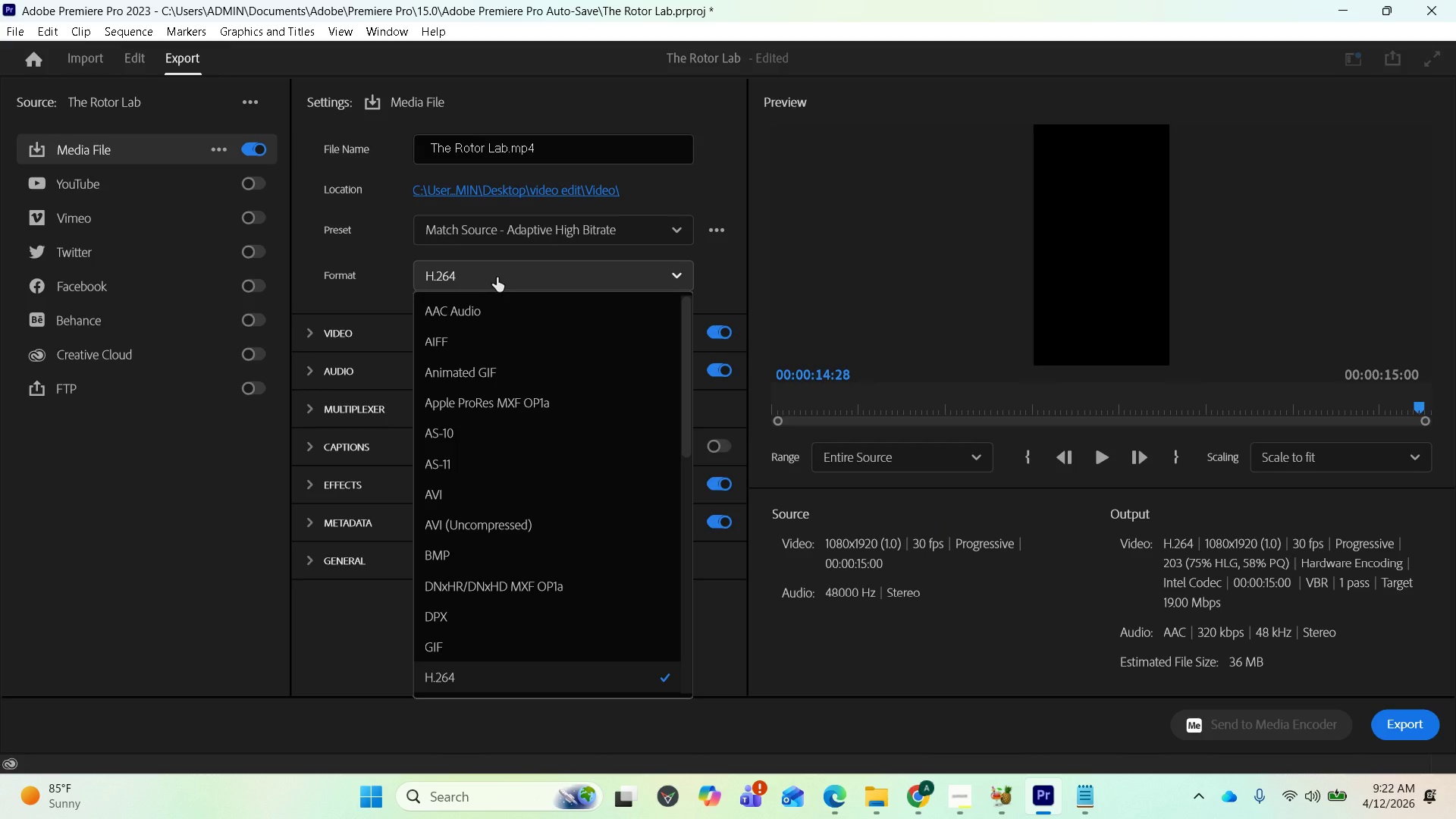 
left_click([497, 278])
 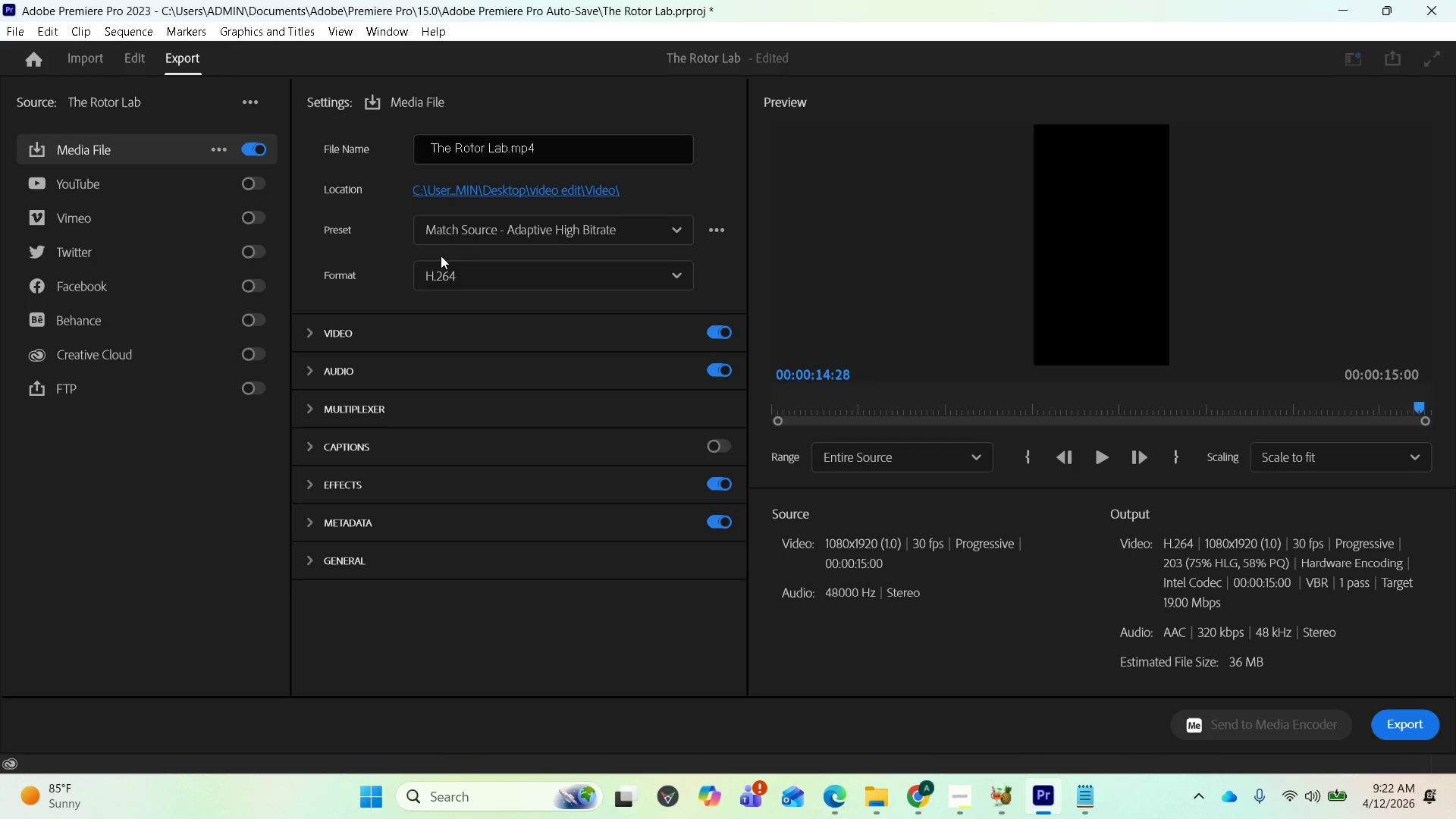 
wait(8.2)
 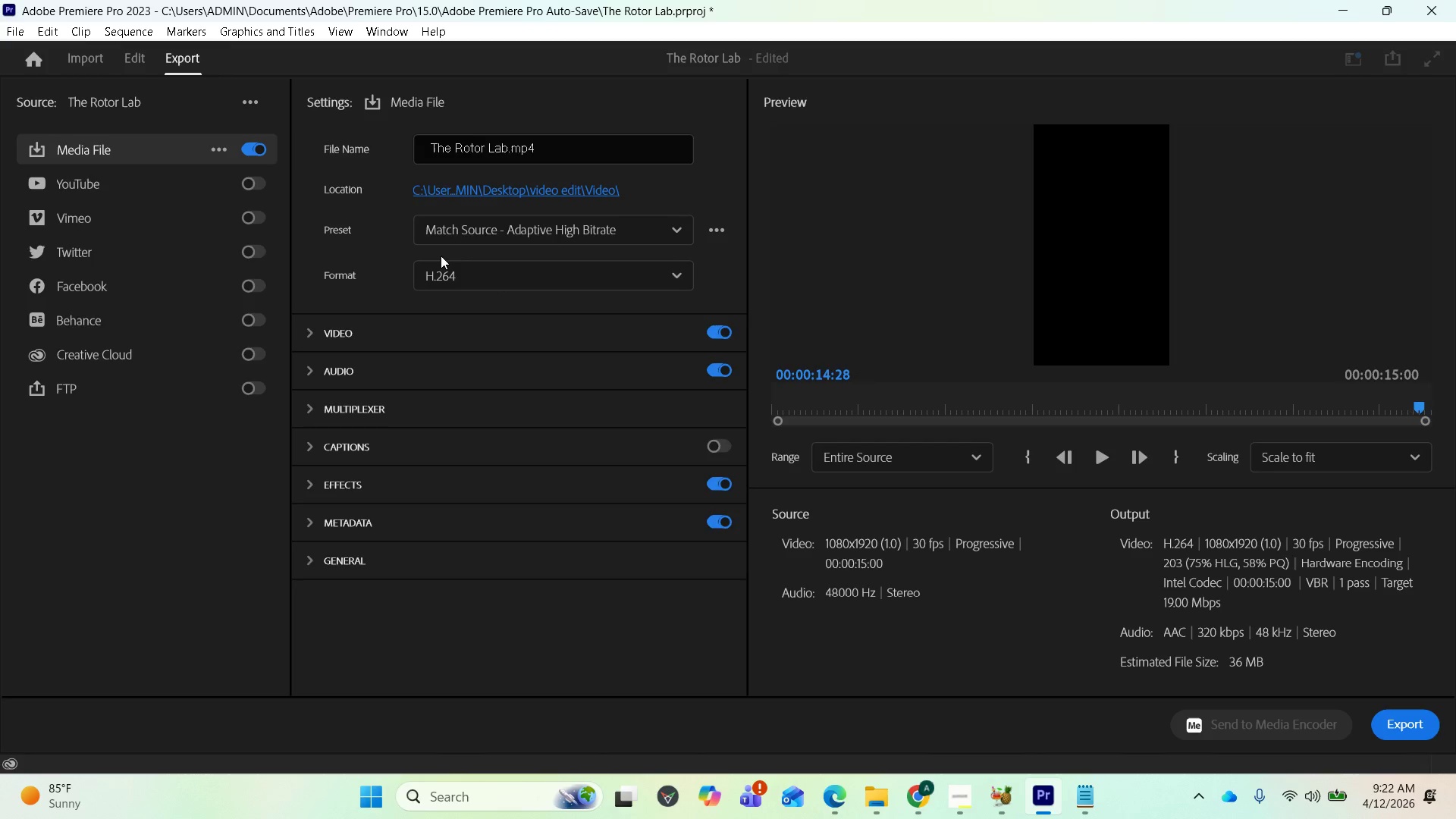 
left_click([1407, 722])
 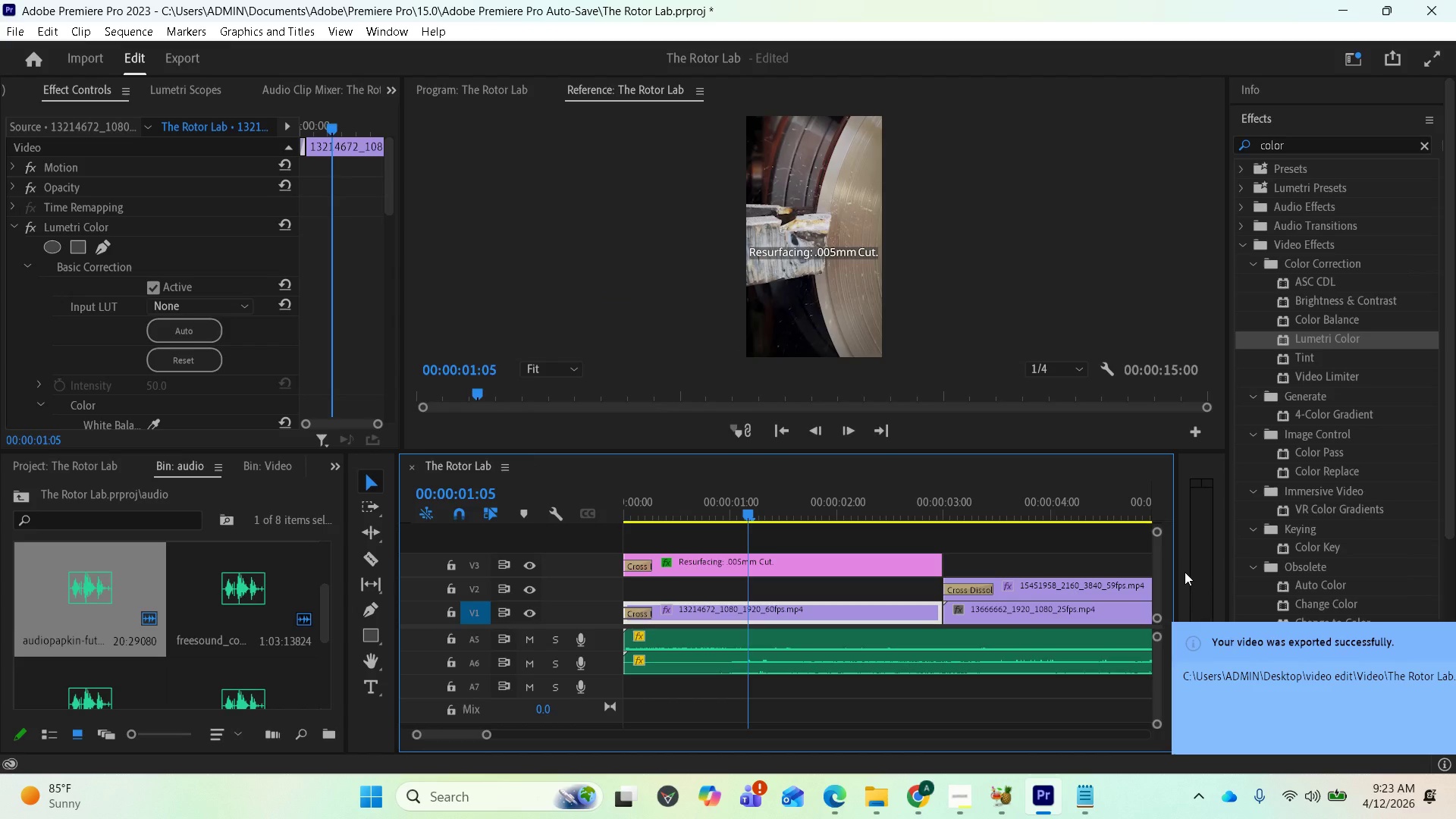 
wait(20.23)
 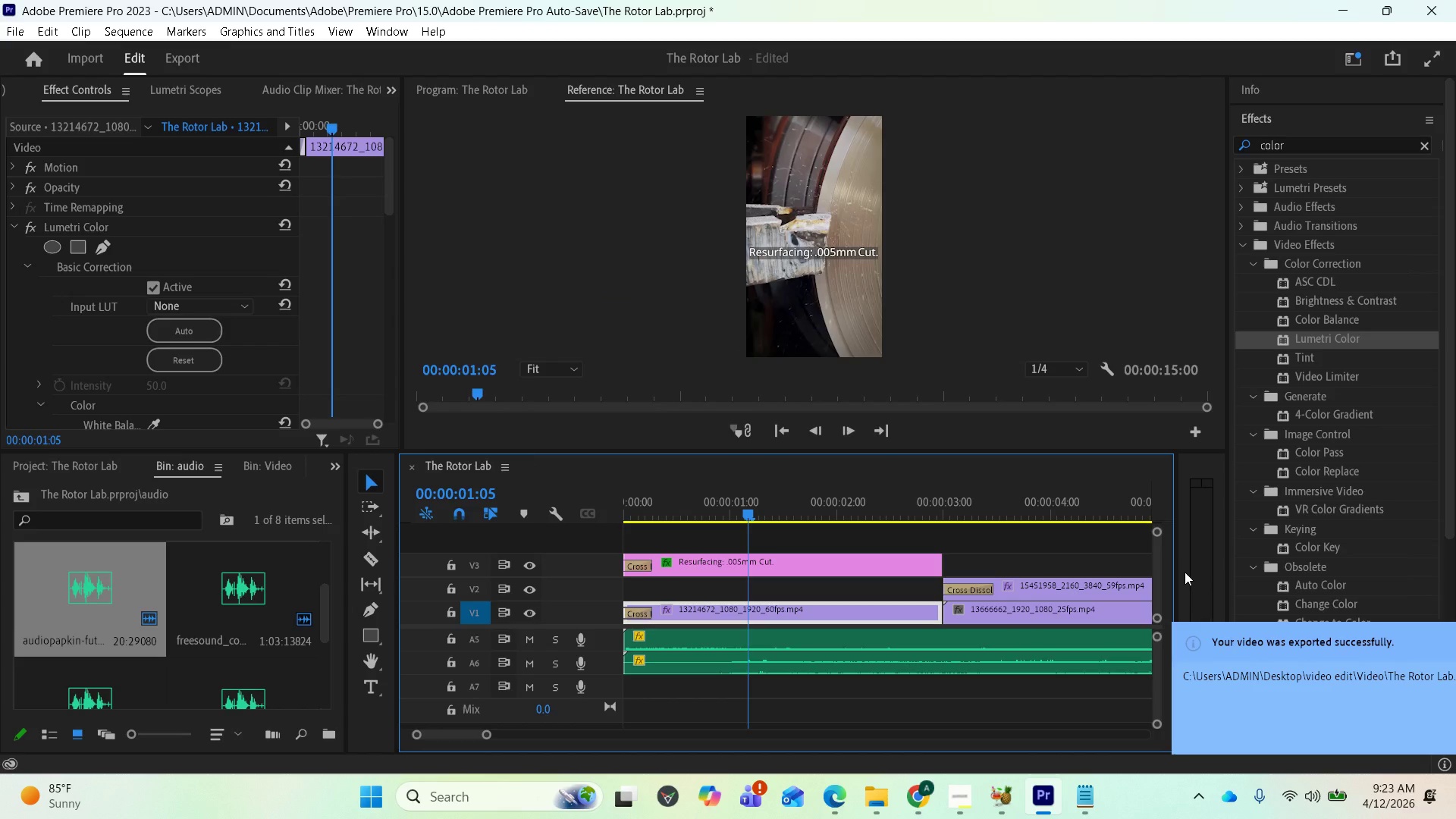 
double_click([397, 273])
 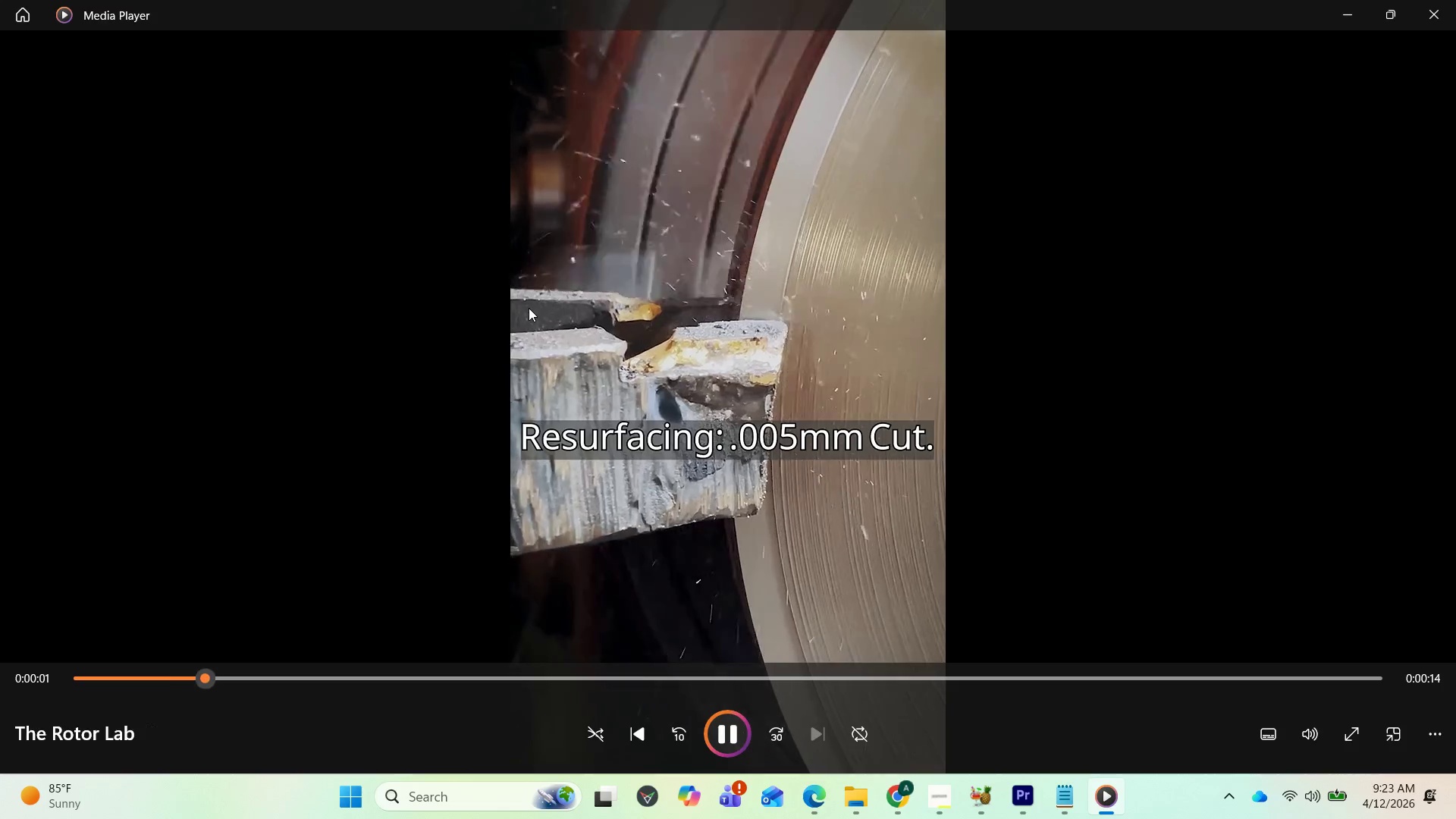 
wait(7.89)
 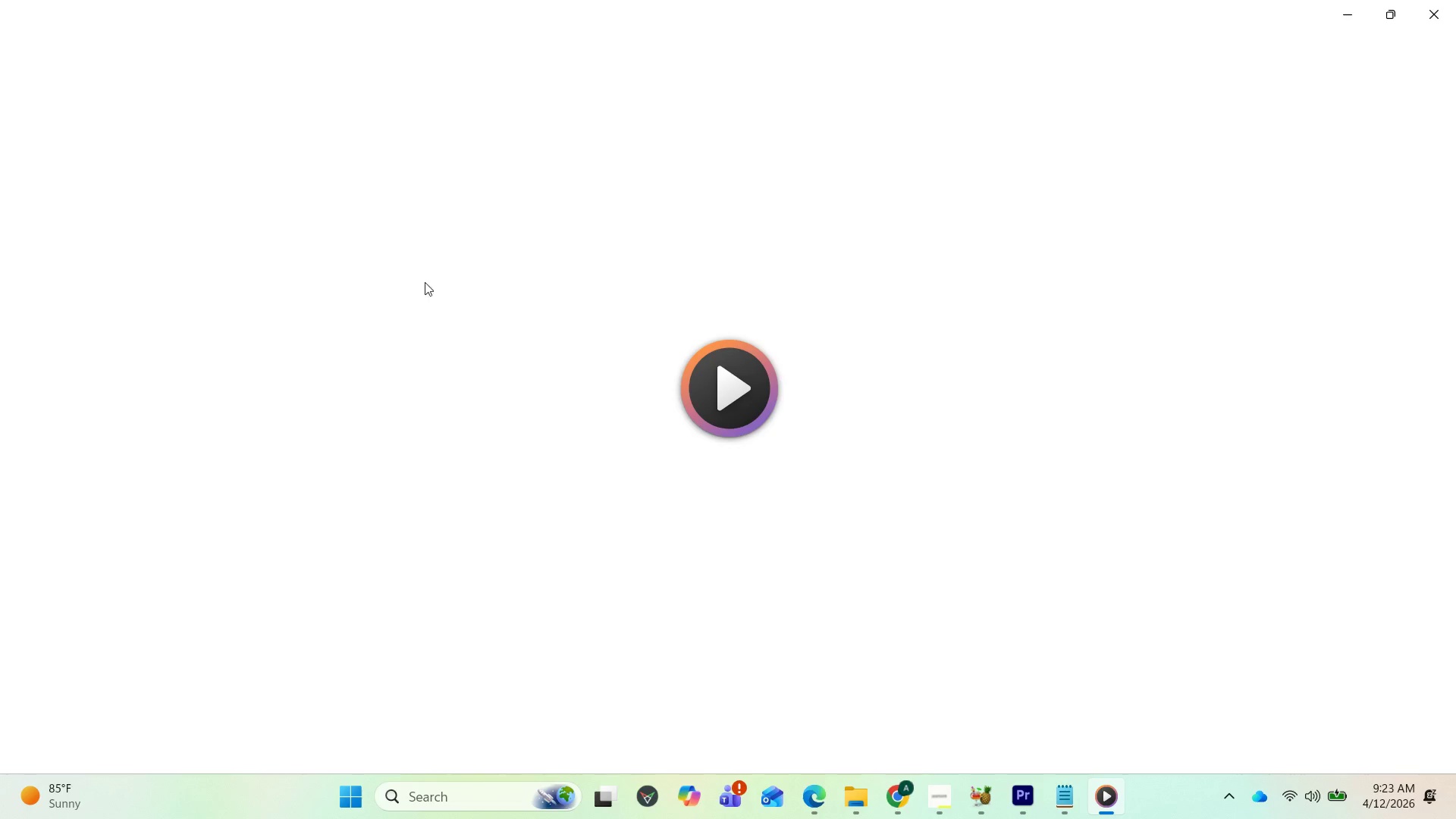 
left_click([83, 677])
 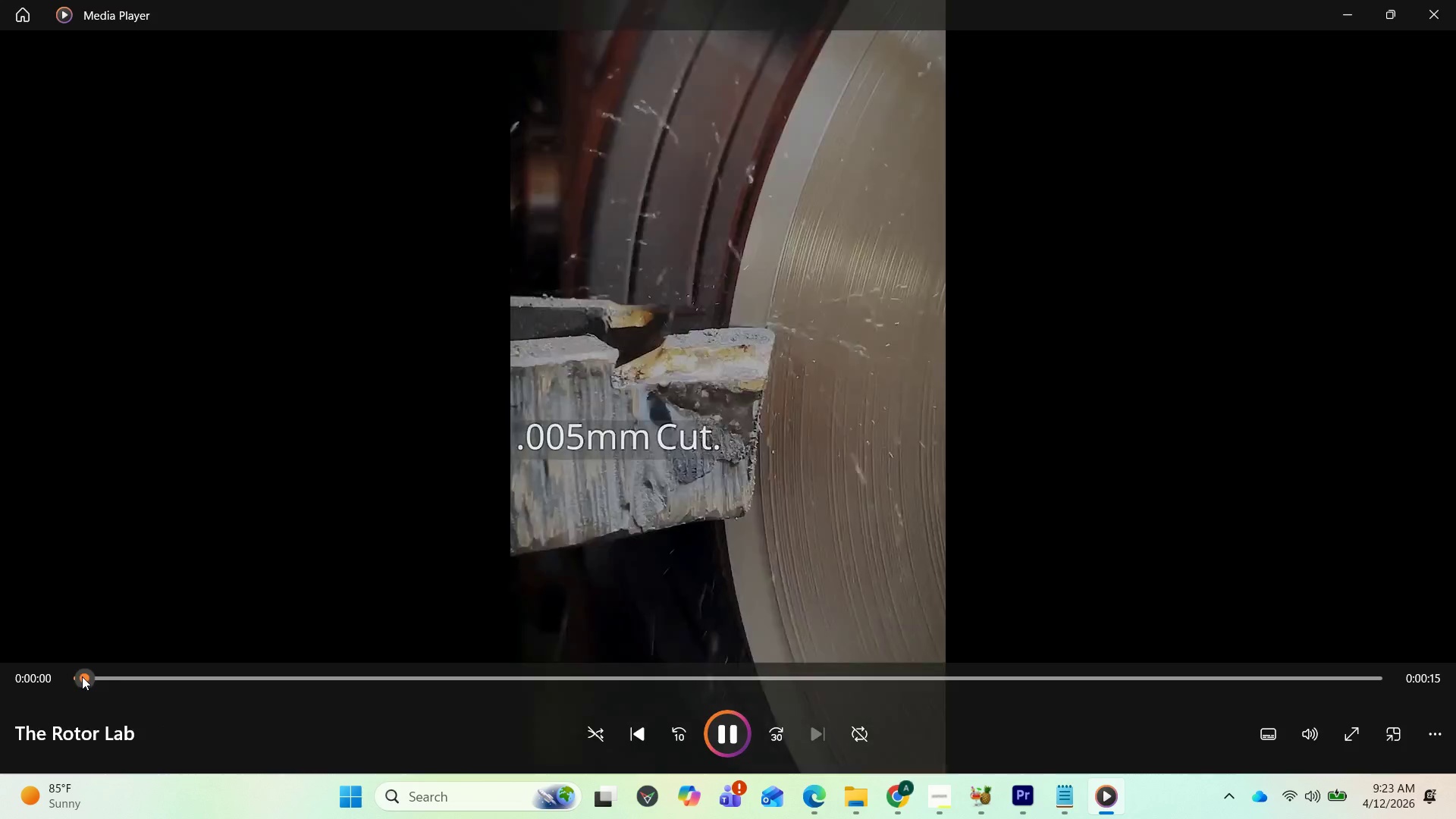 
left_click_drag(start_coordinate=[82, 676], to_coordinate=[71, 676])
 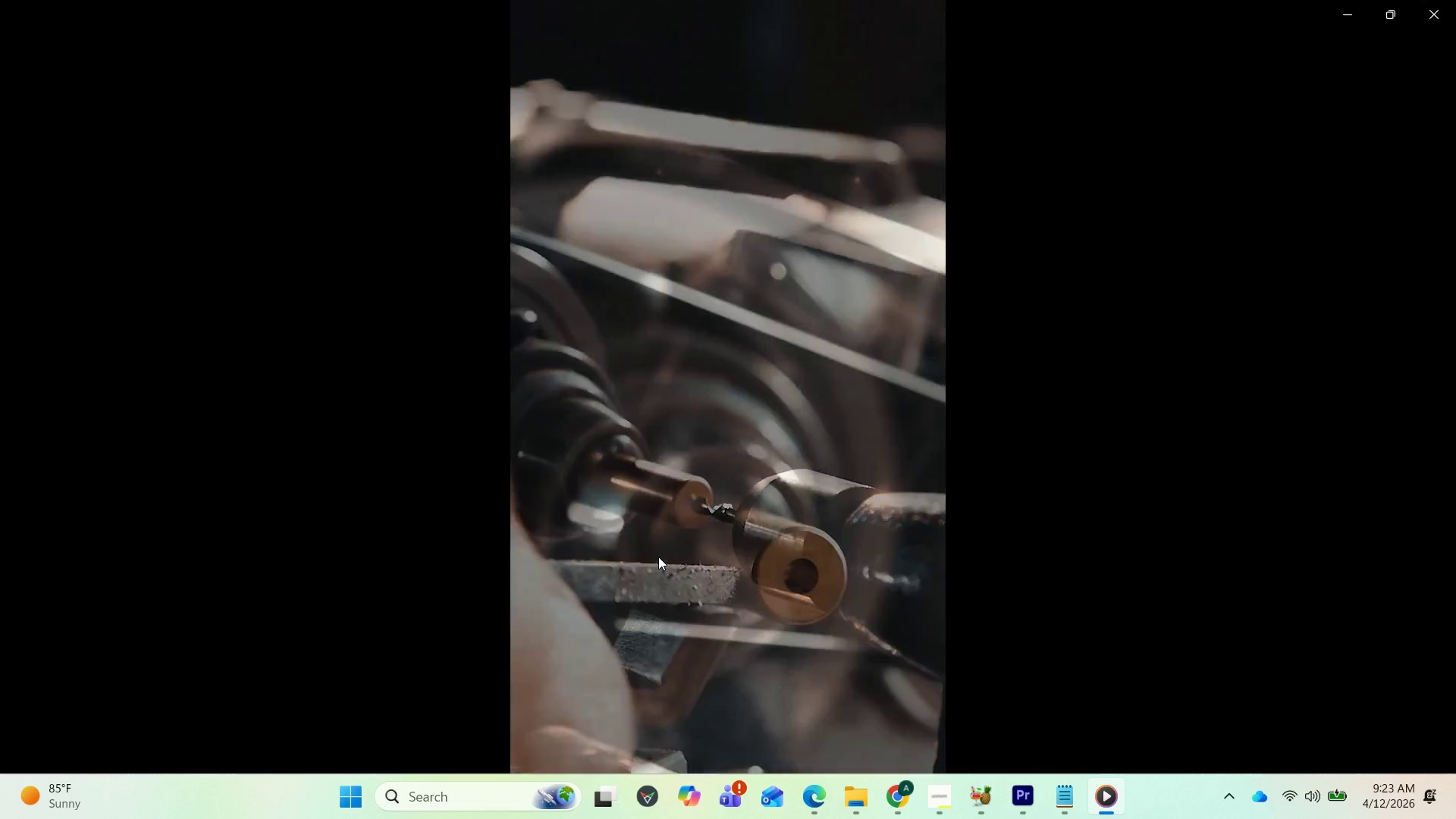 
wait(17.22)
 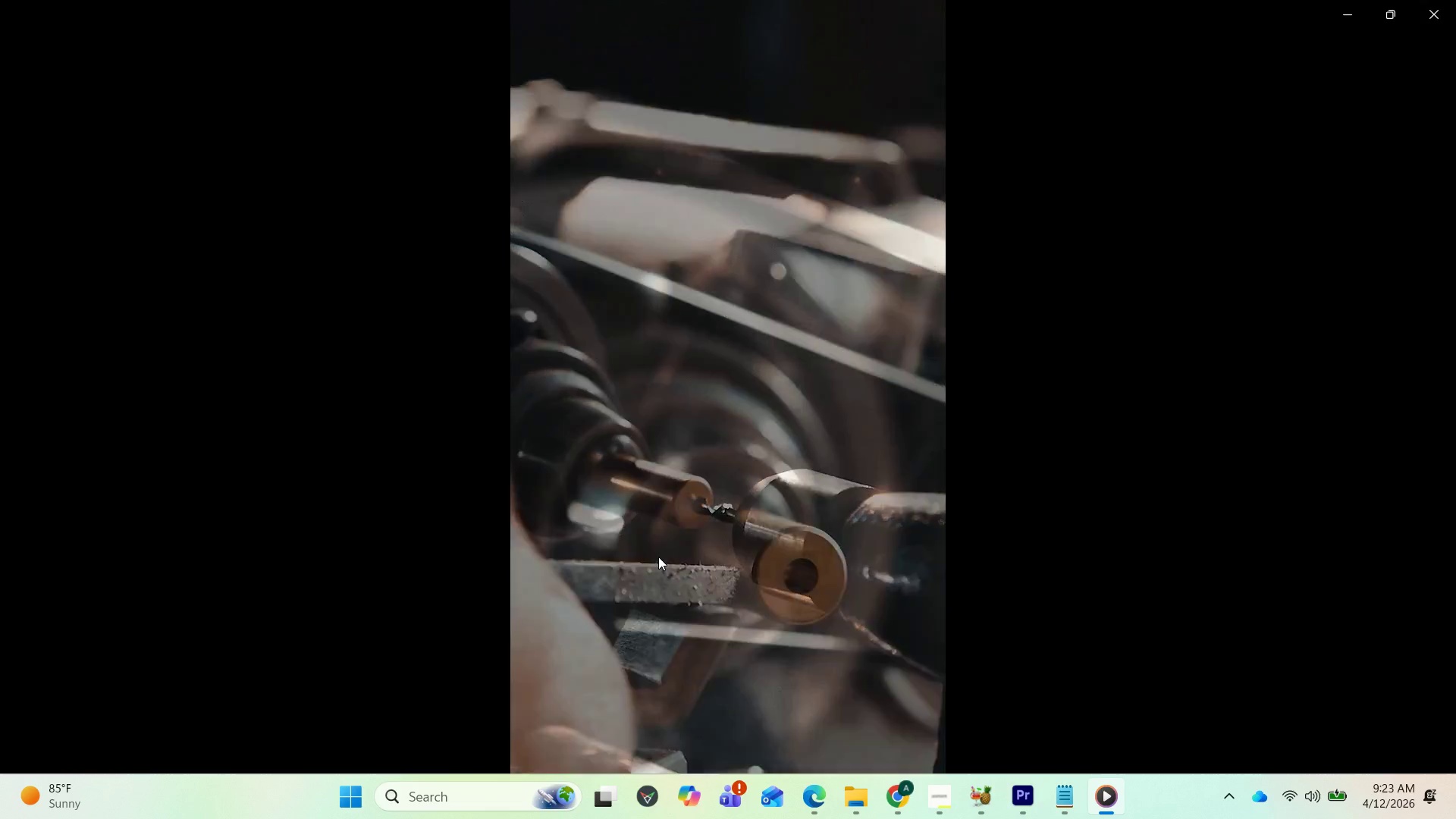 
key(Space)
 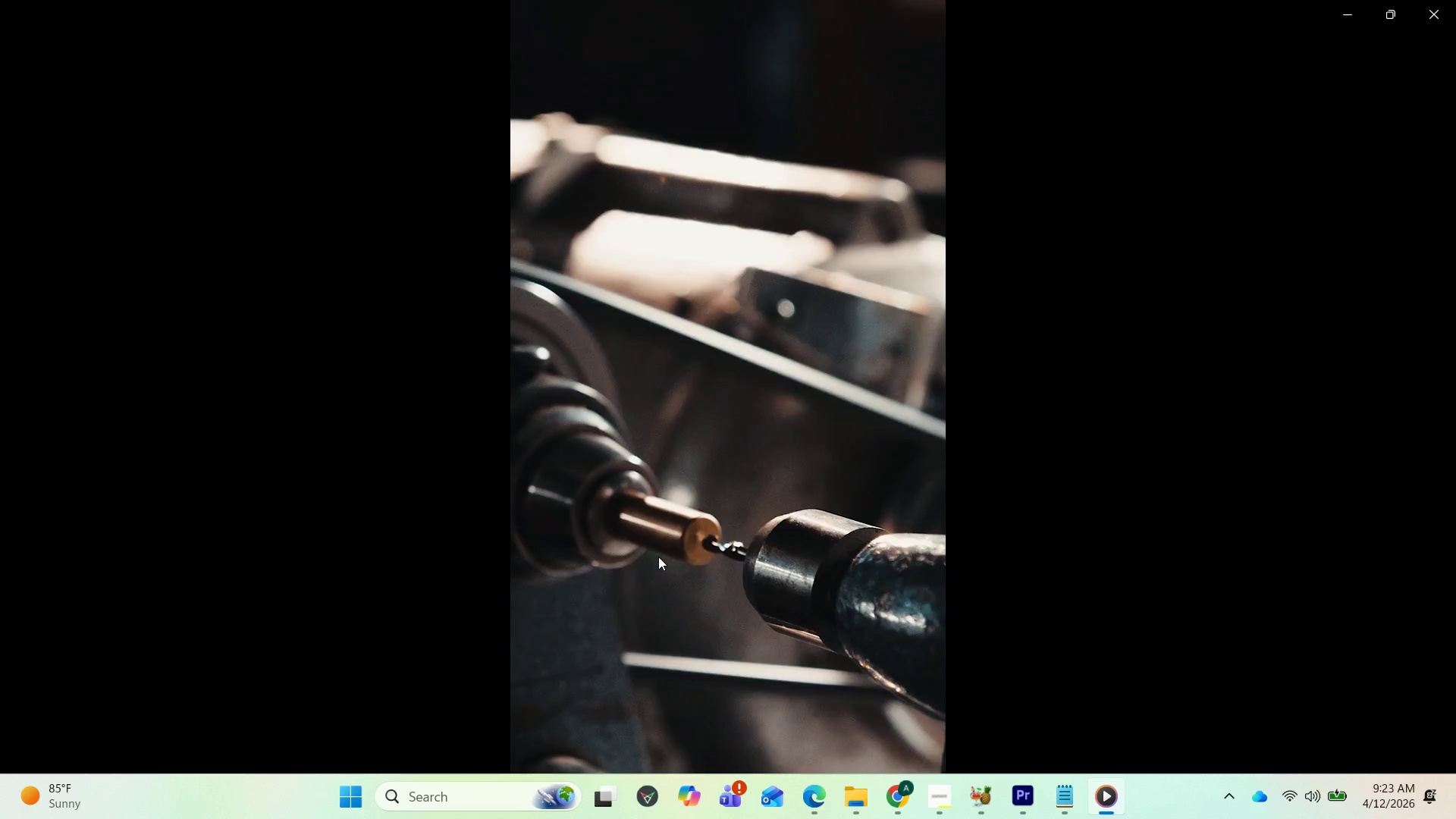 
wait(16.33)
 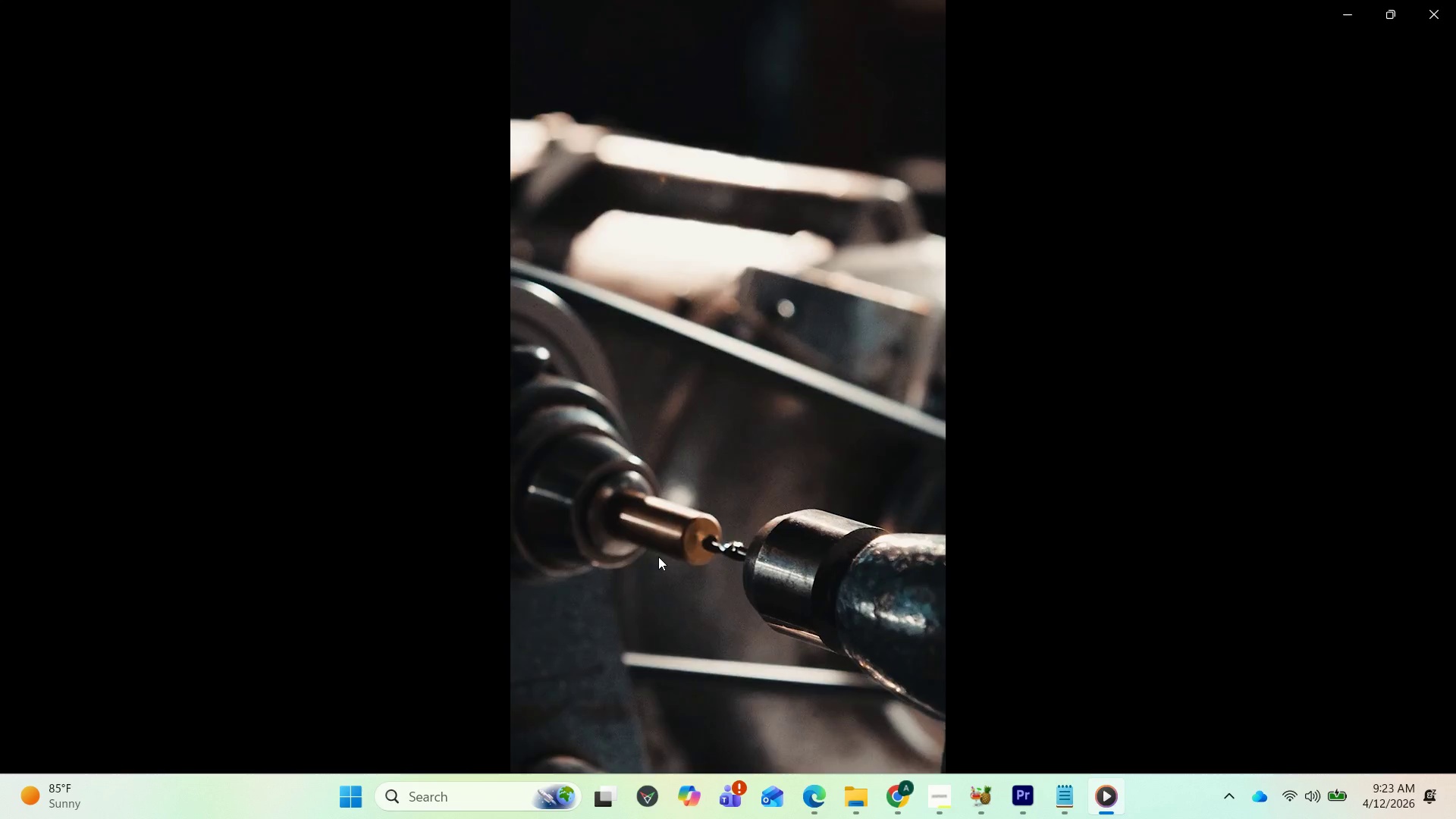 
left_click([1433, 12])
 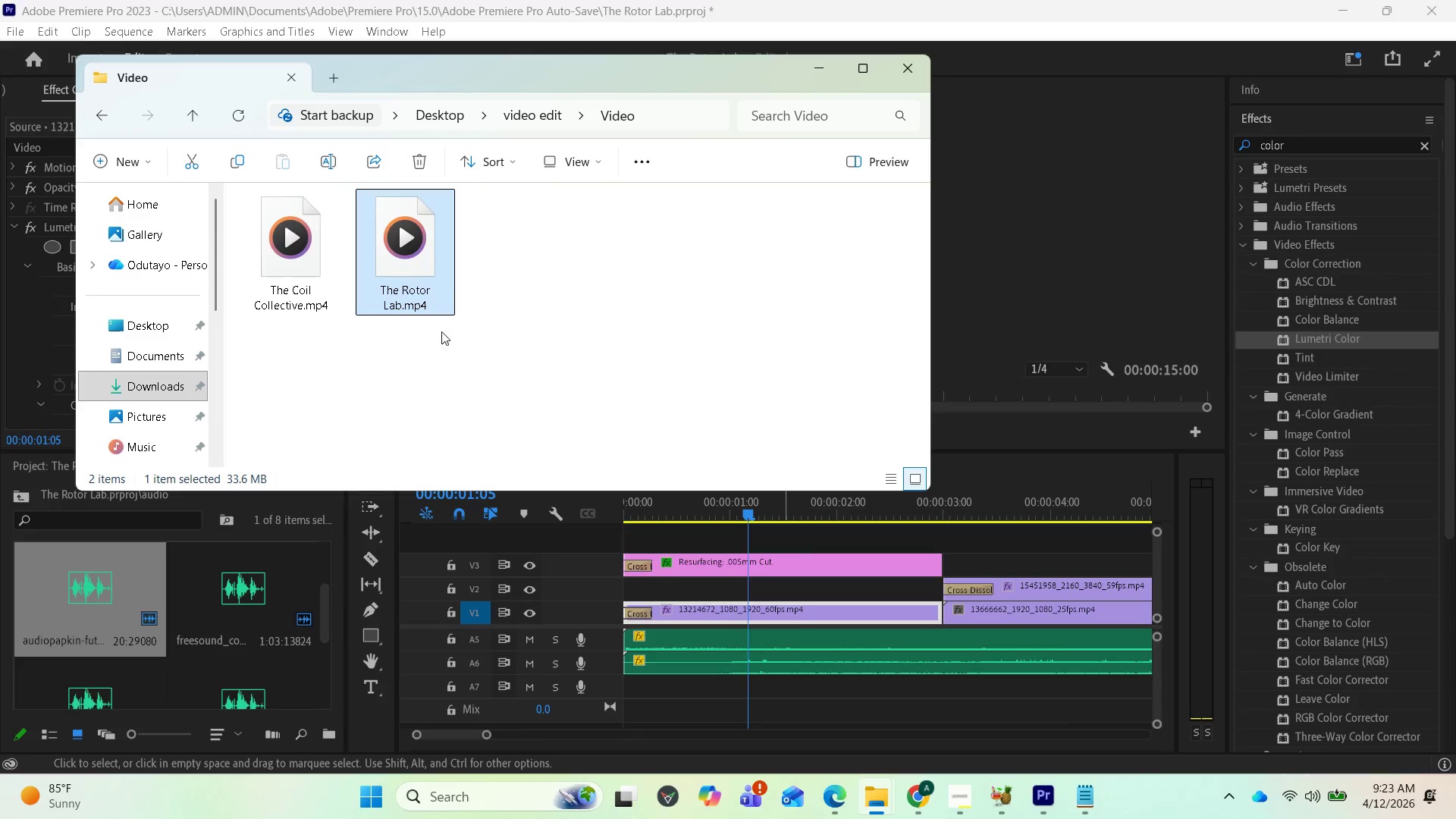 
mouse_move([443, 326])
 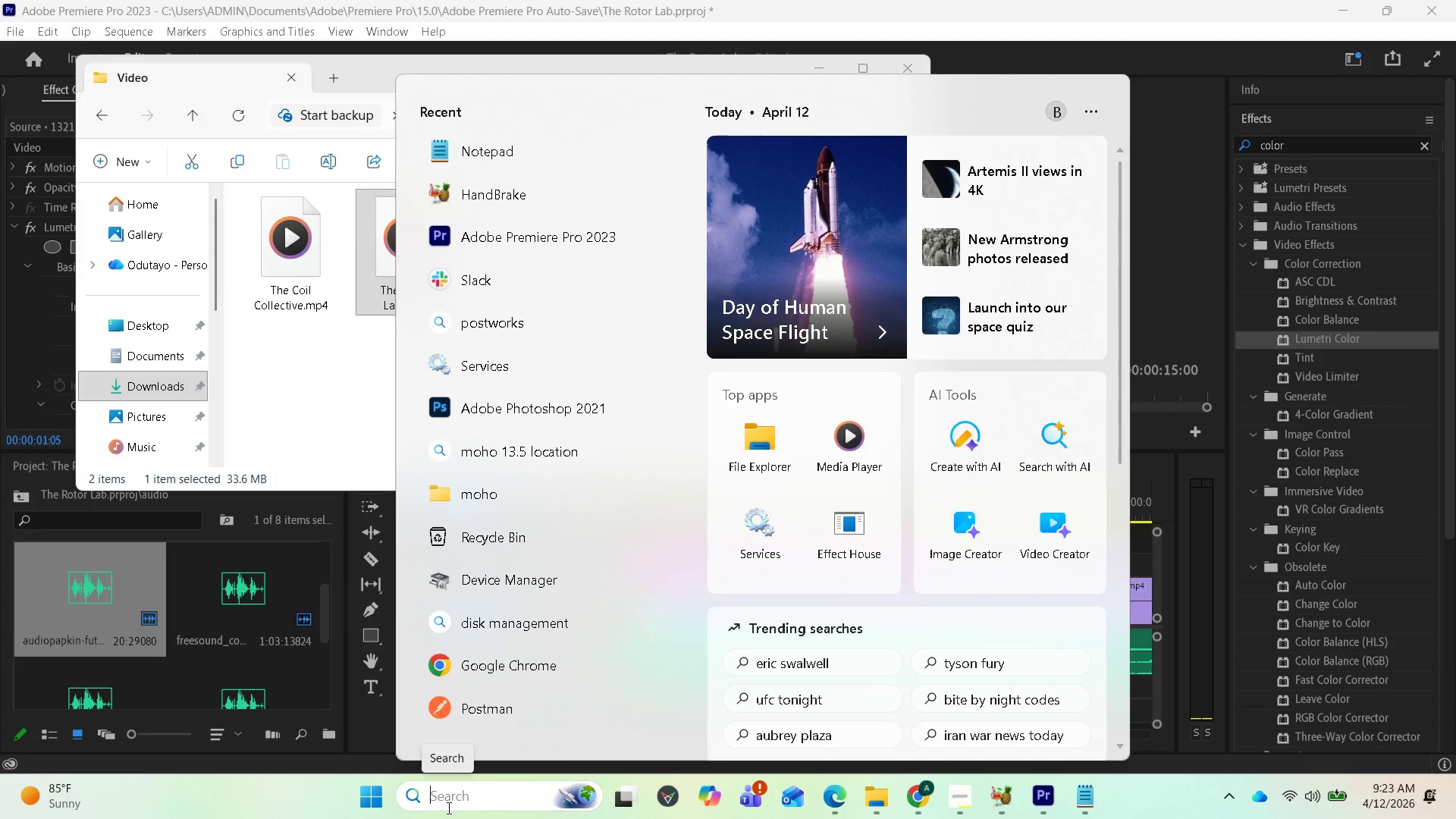 
type(han)
 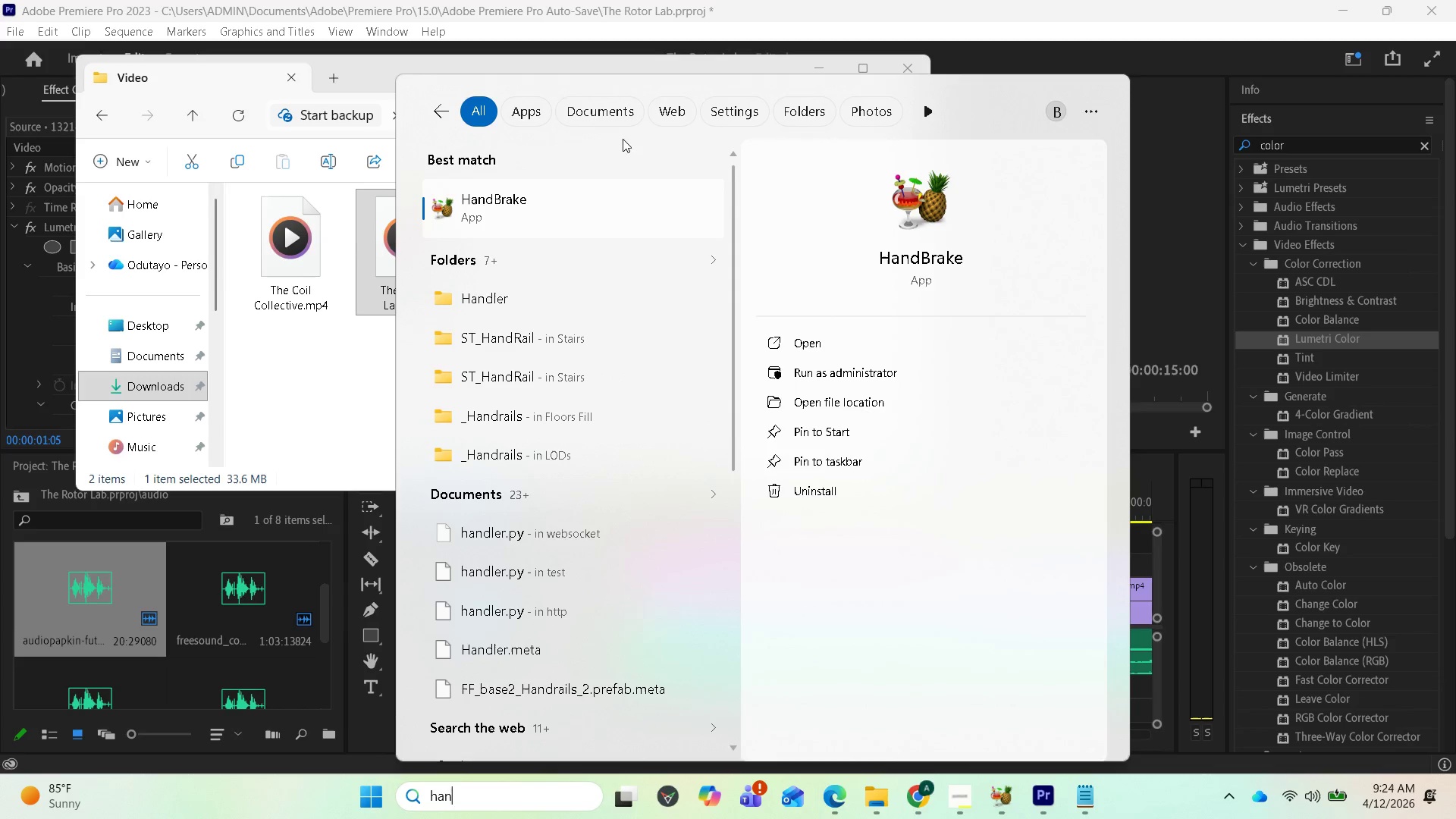 
left_click([507, 205])
 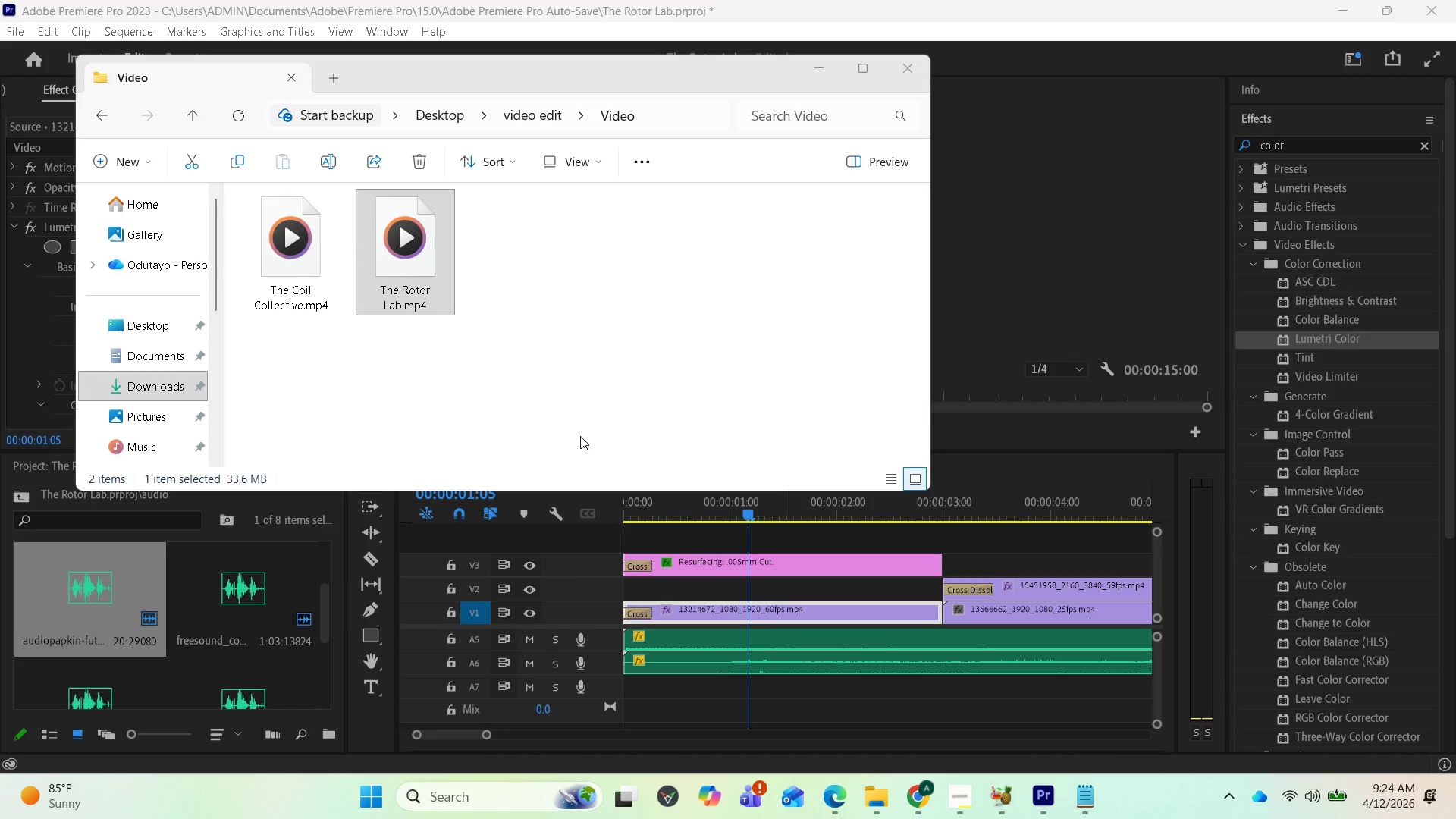 
wait(8.3)
 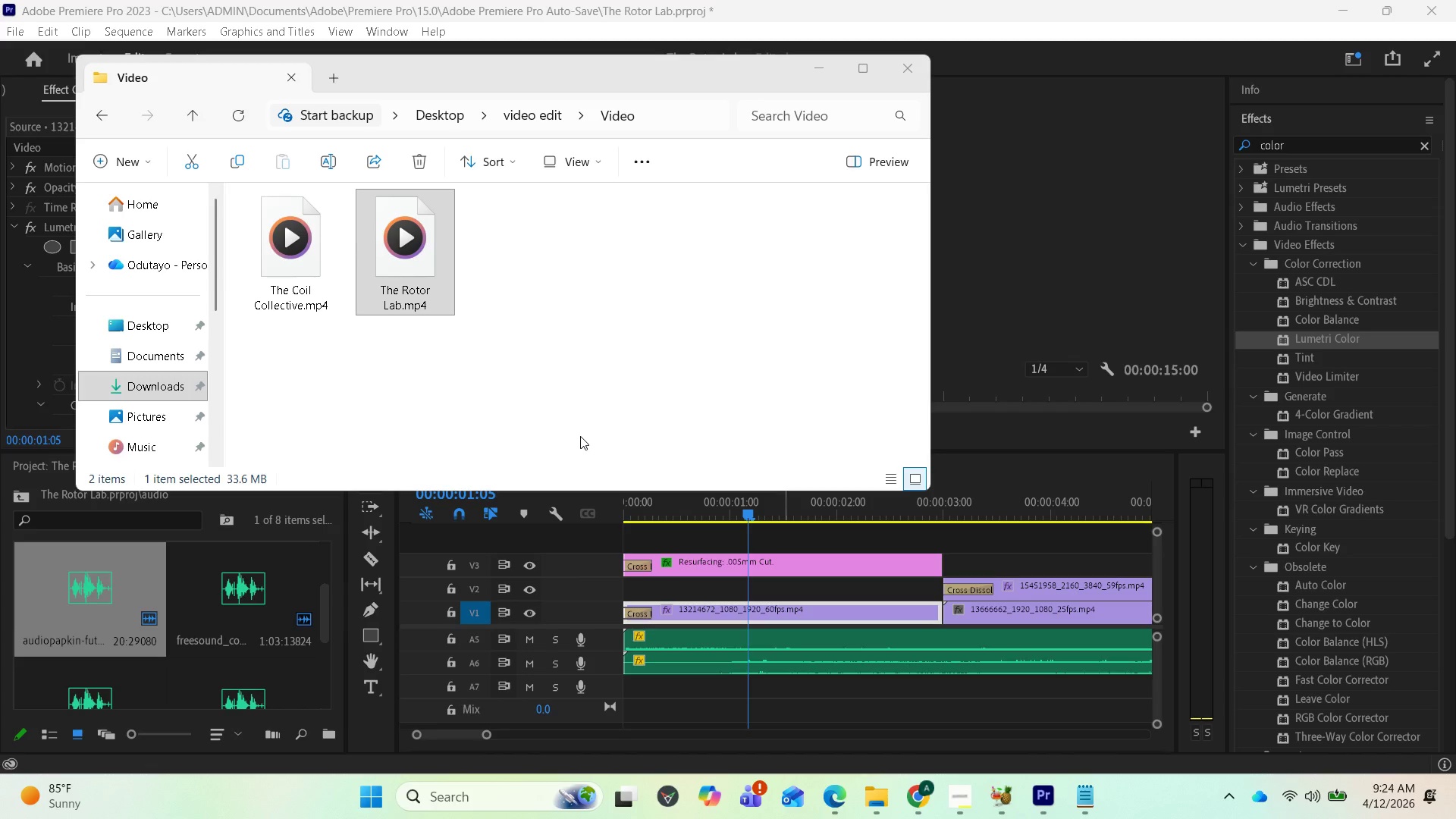 
left_click([952, 796])